 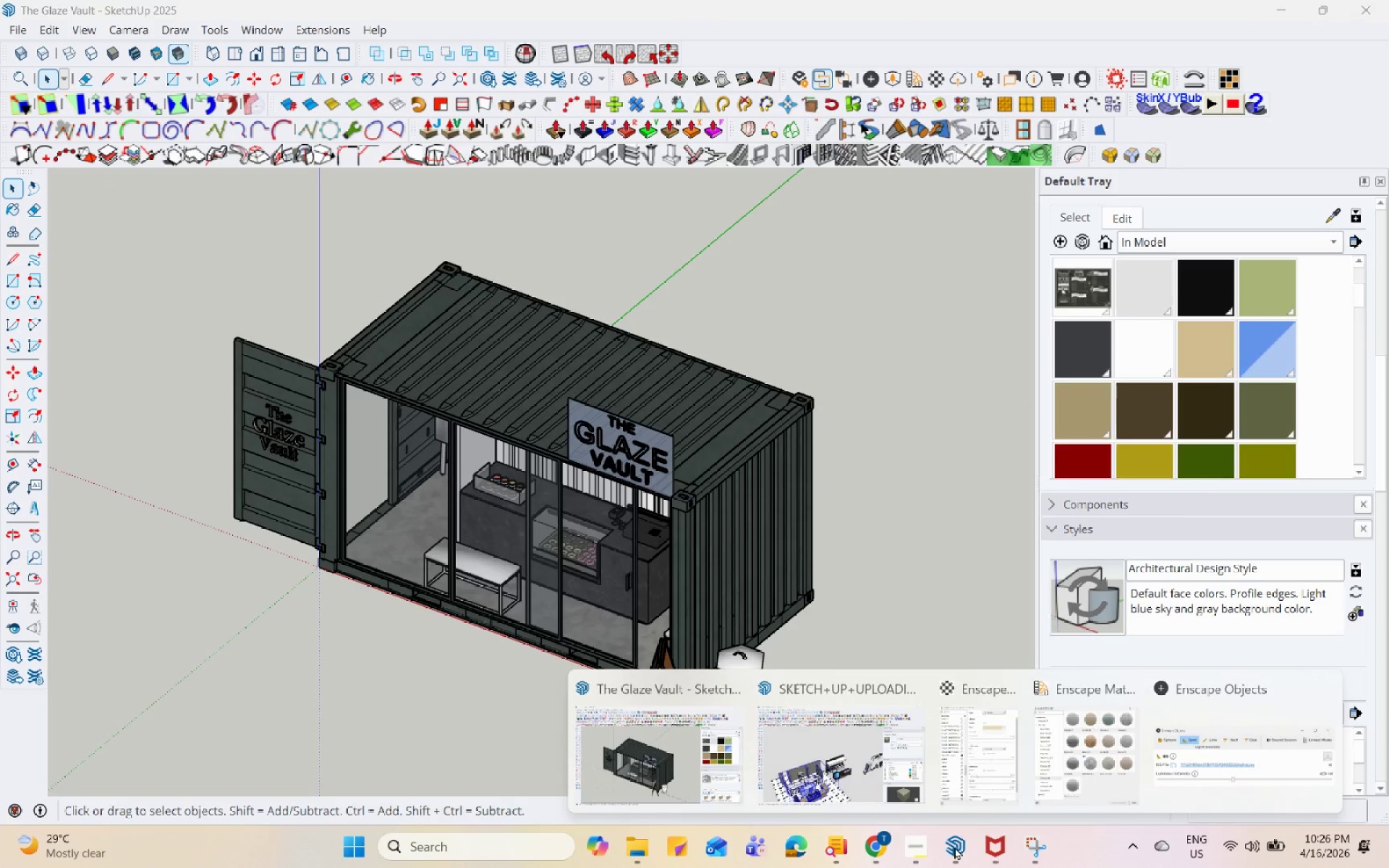 
left_click([1016, 689])
 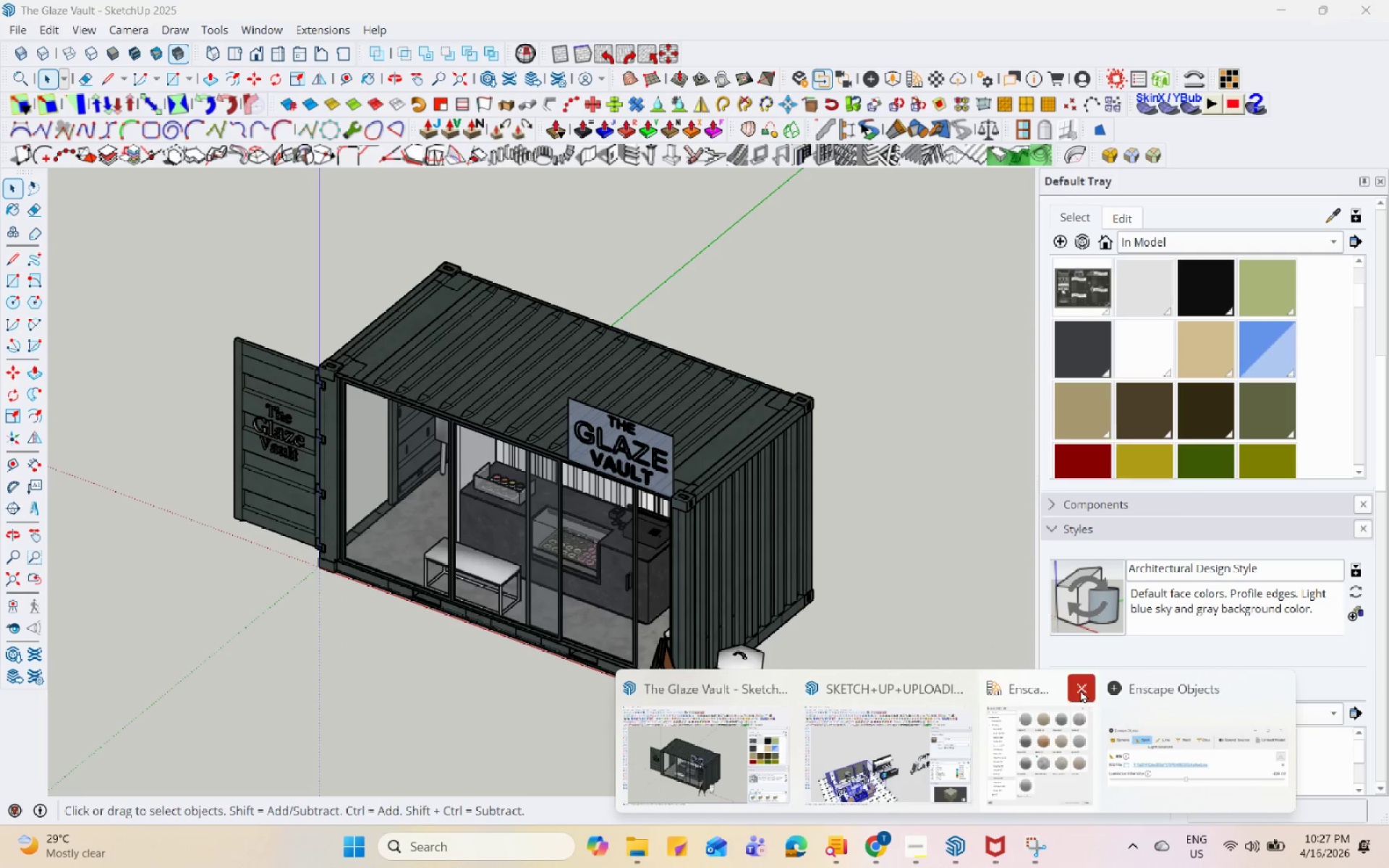 
left_click([1079, 691])
 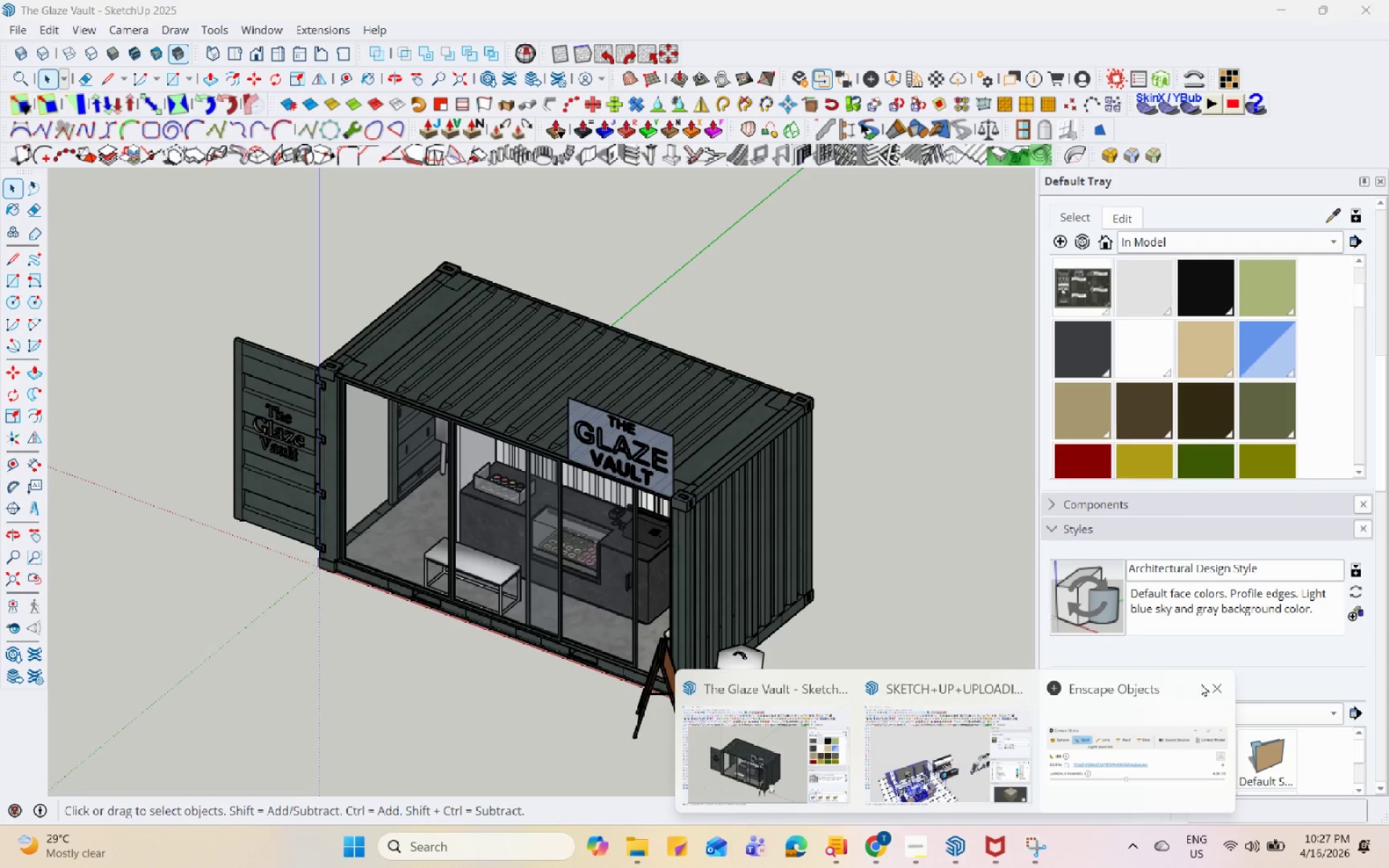 
left_click([1213, 679])
 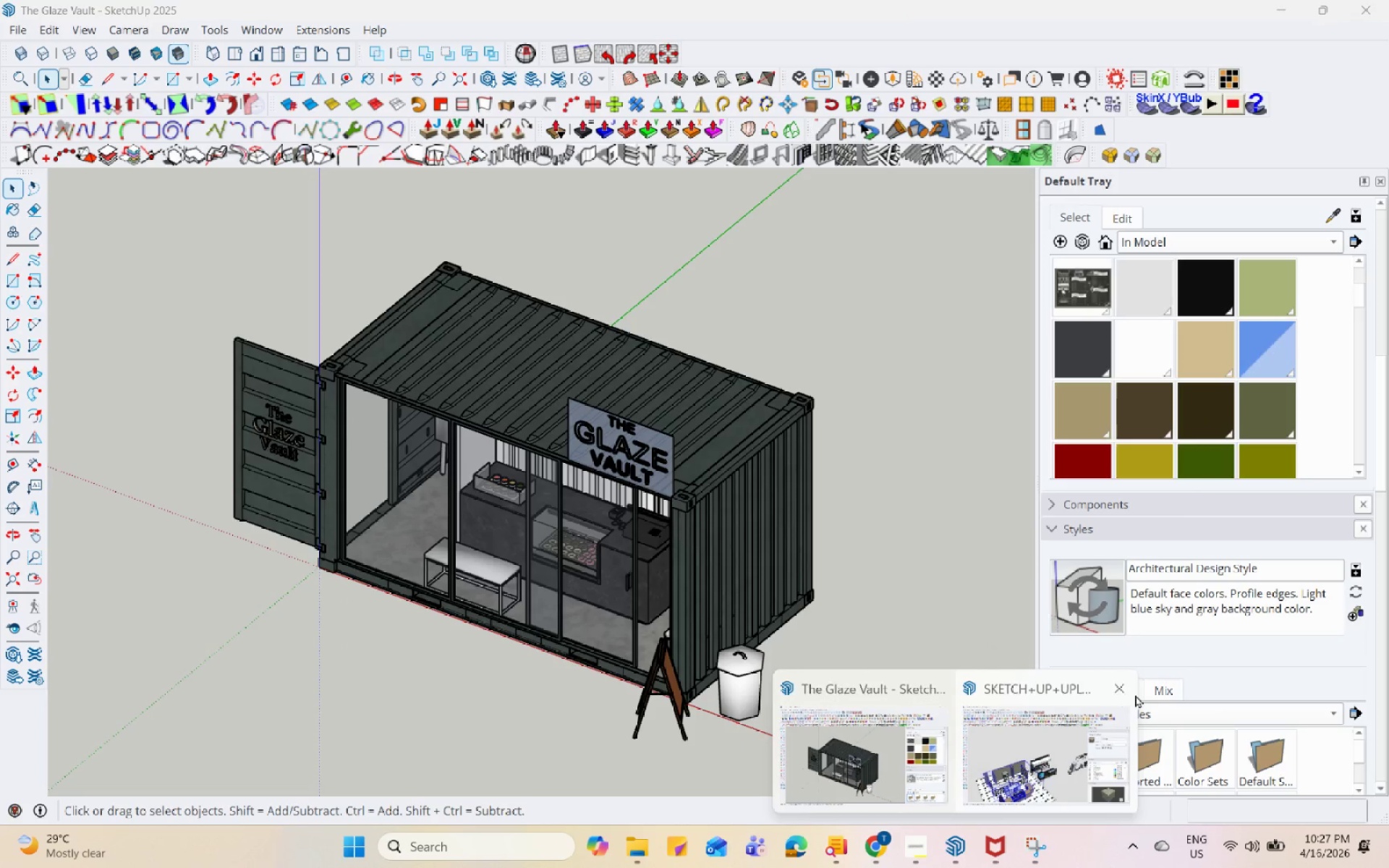 
left_click([1124, 695])
 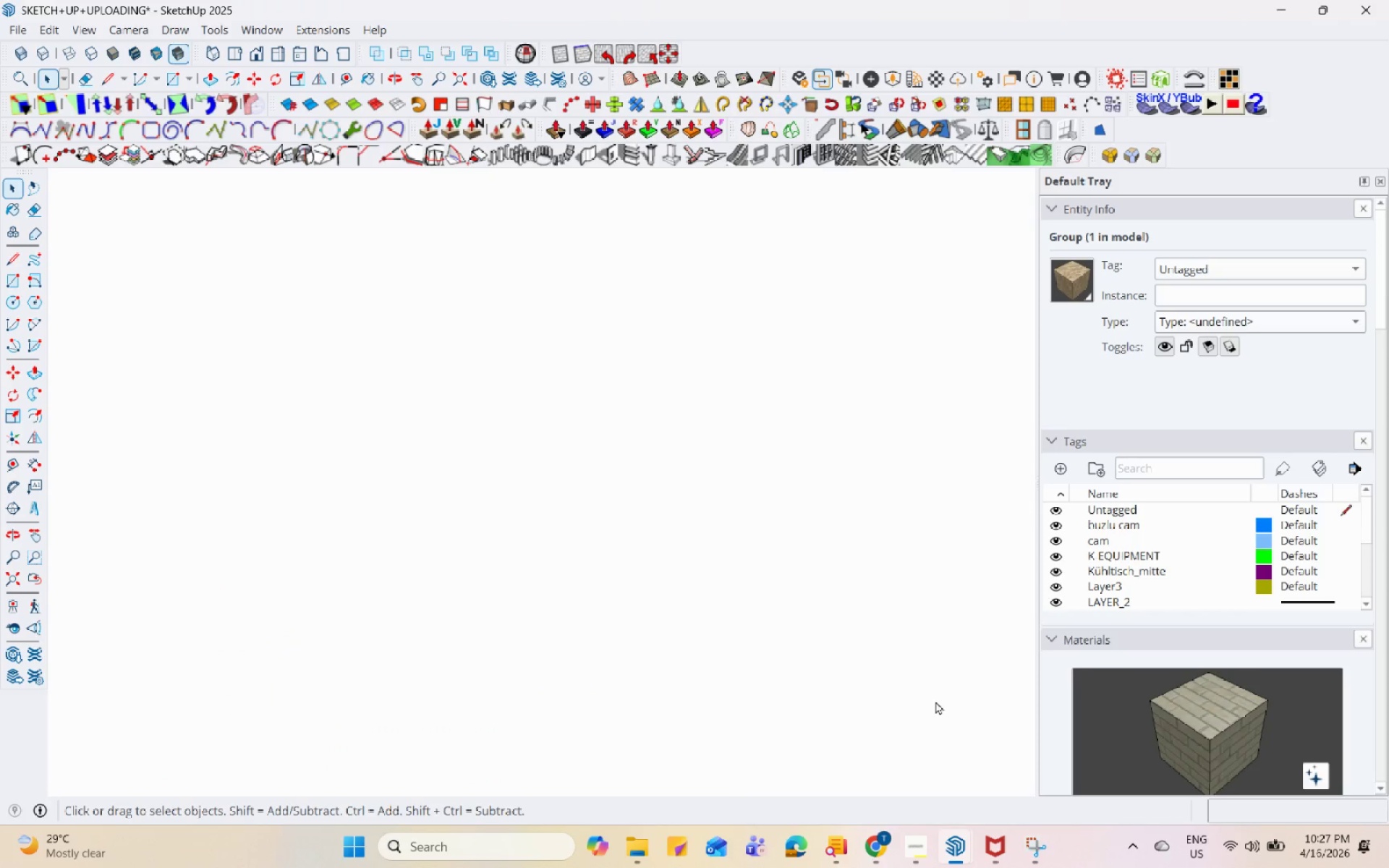 
left_click([1045, 850])
 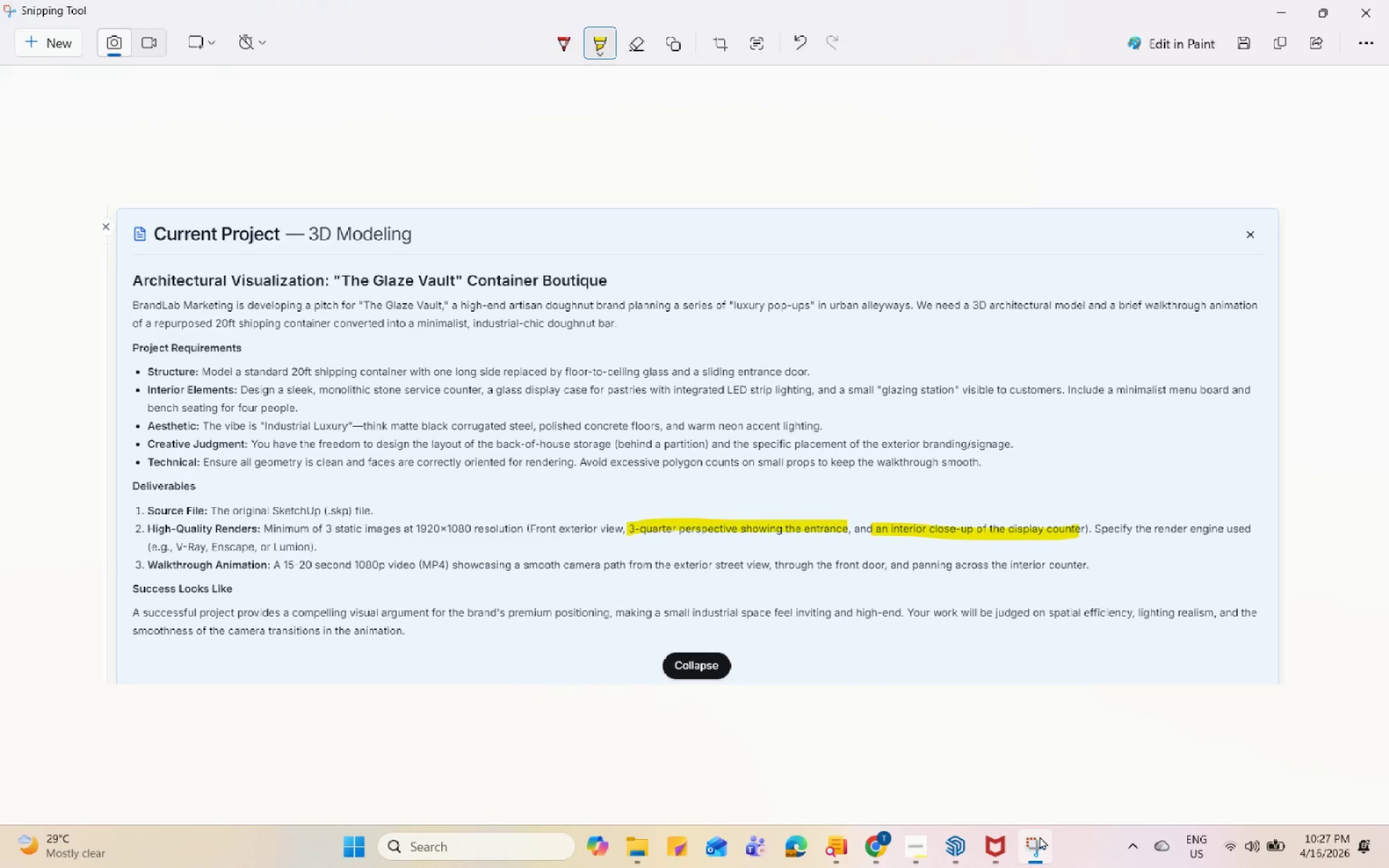 
wait(7.51)
 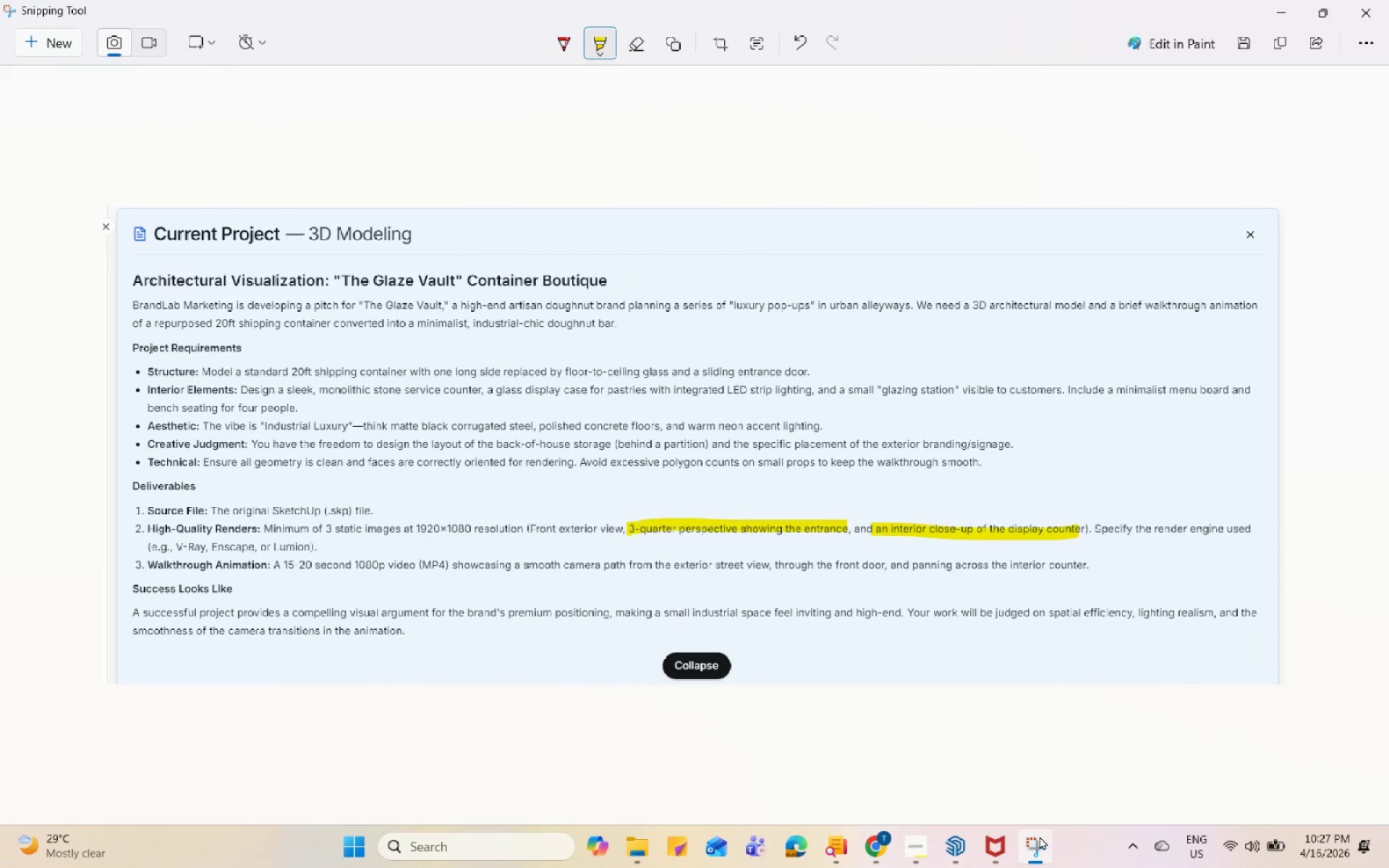 
left_click([1040, 836])
 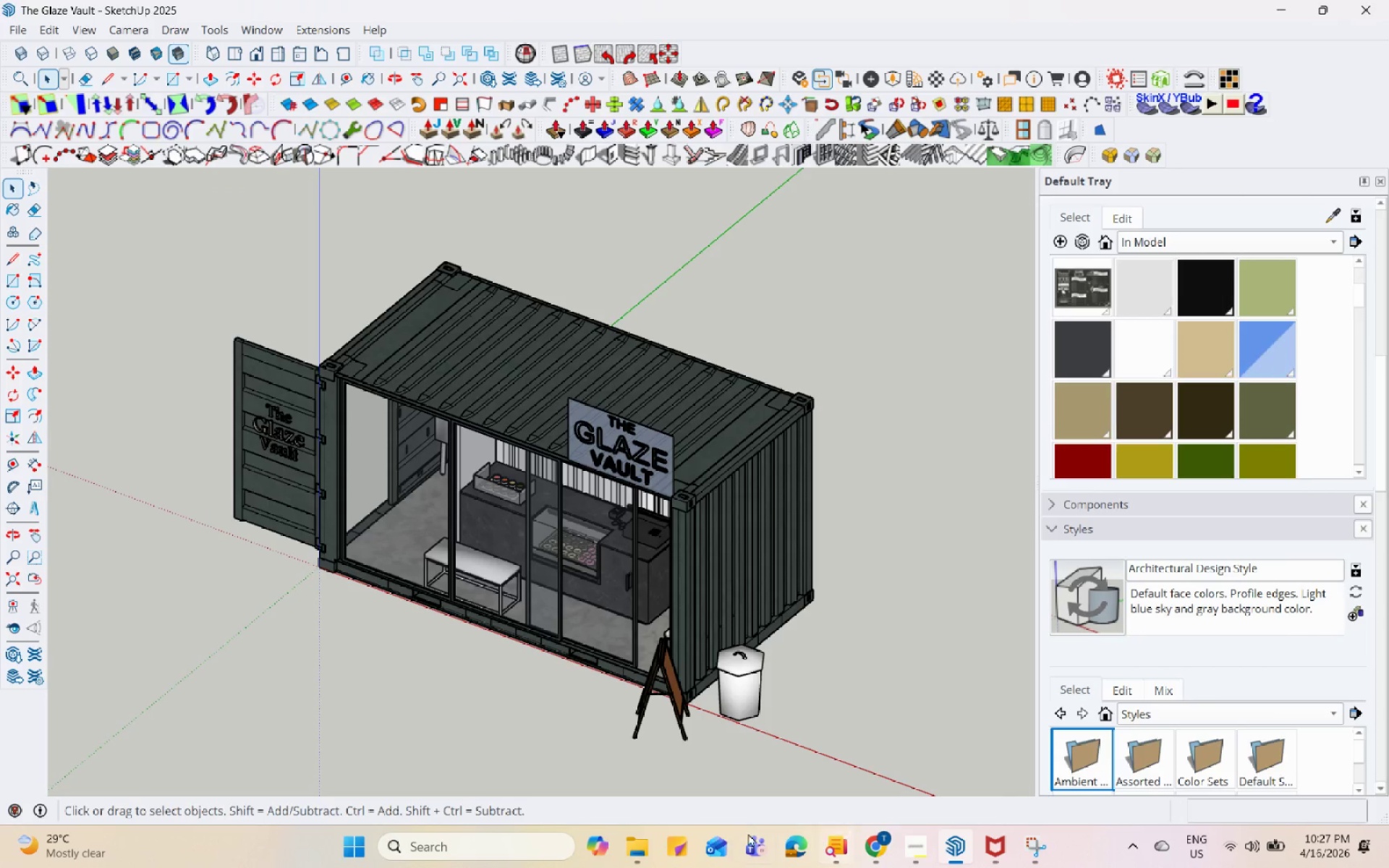 
left_click([677, 843])
 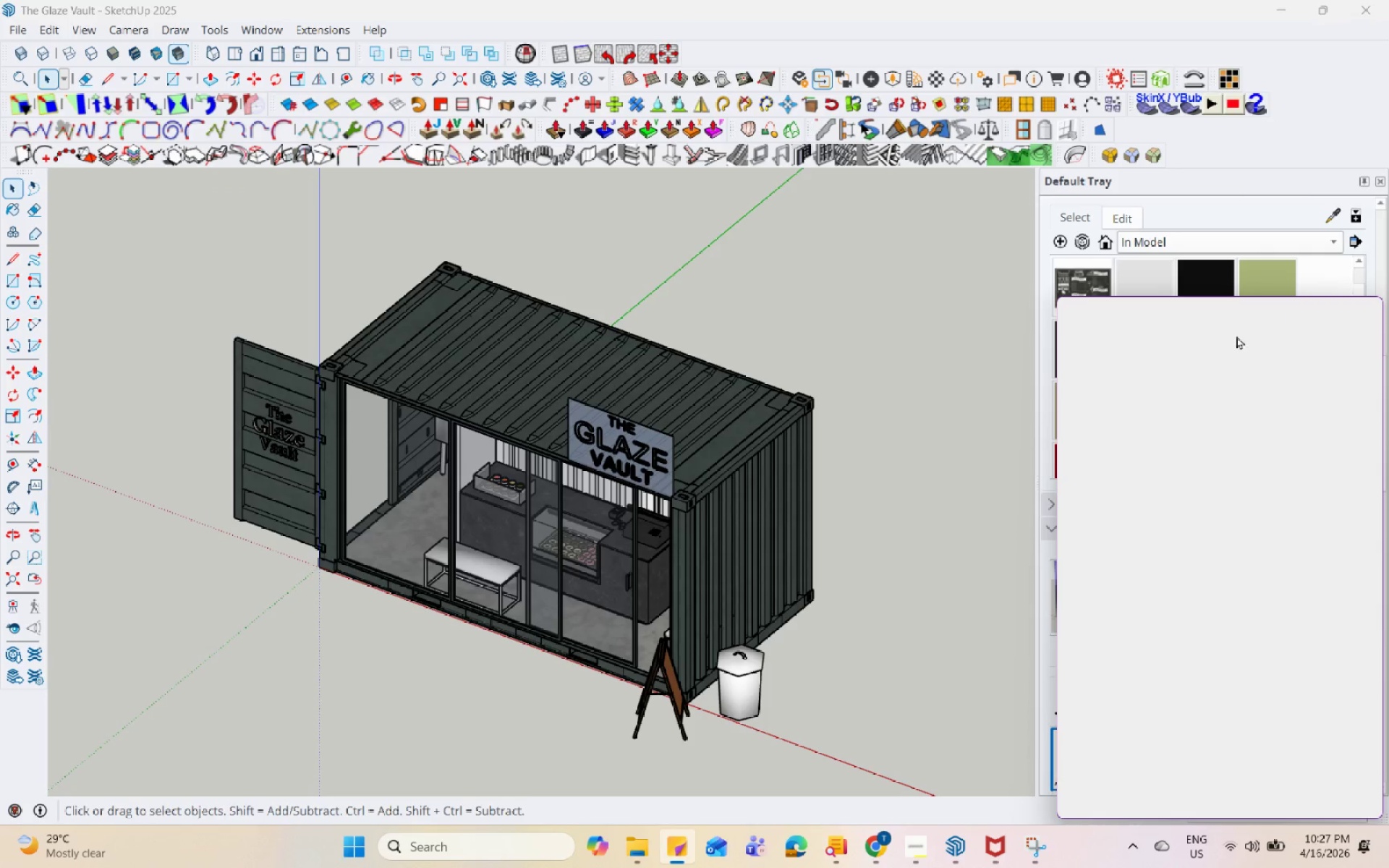 
mouse_move([1197, 390])
 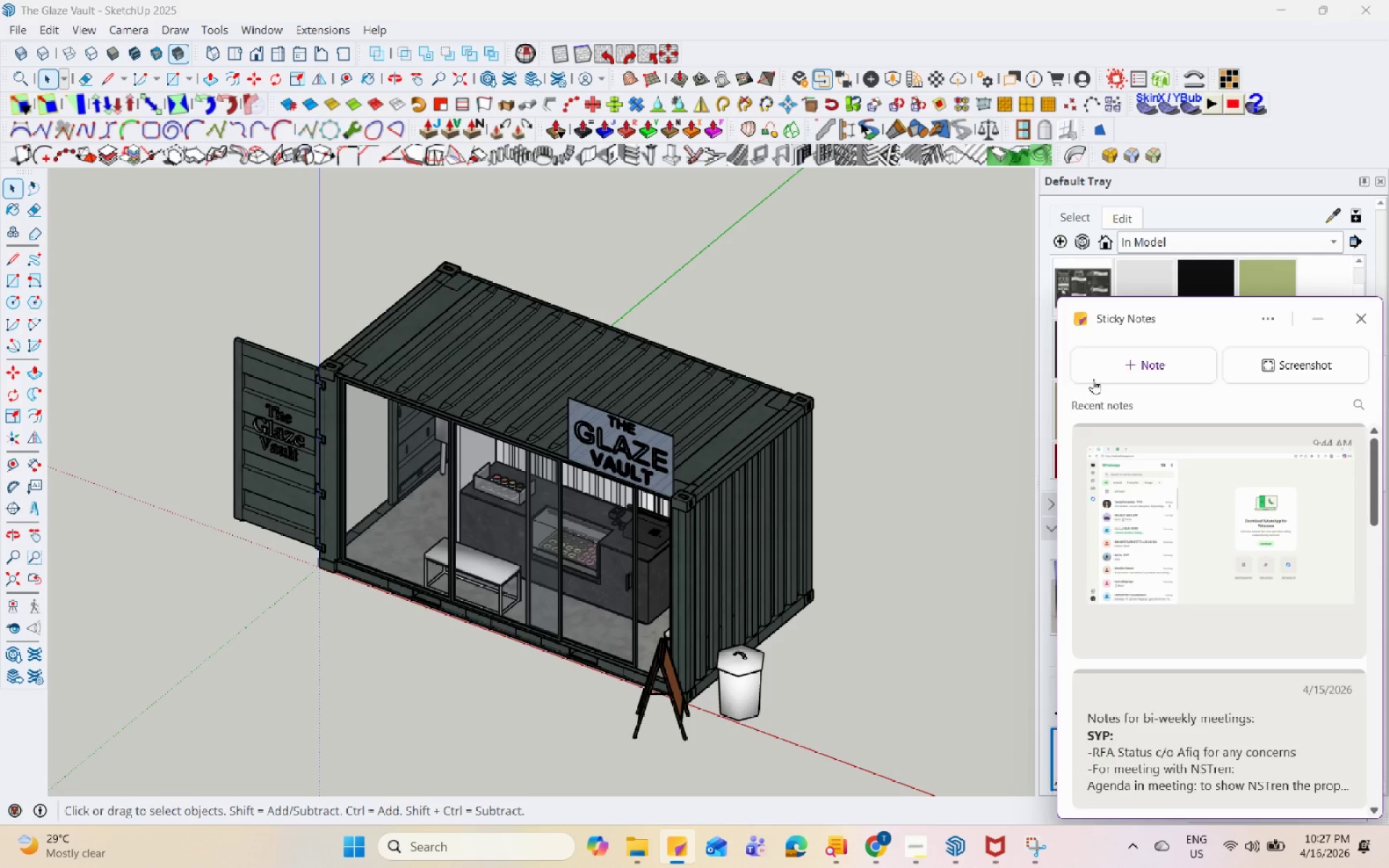 
left_click([1100, 374])
 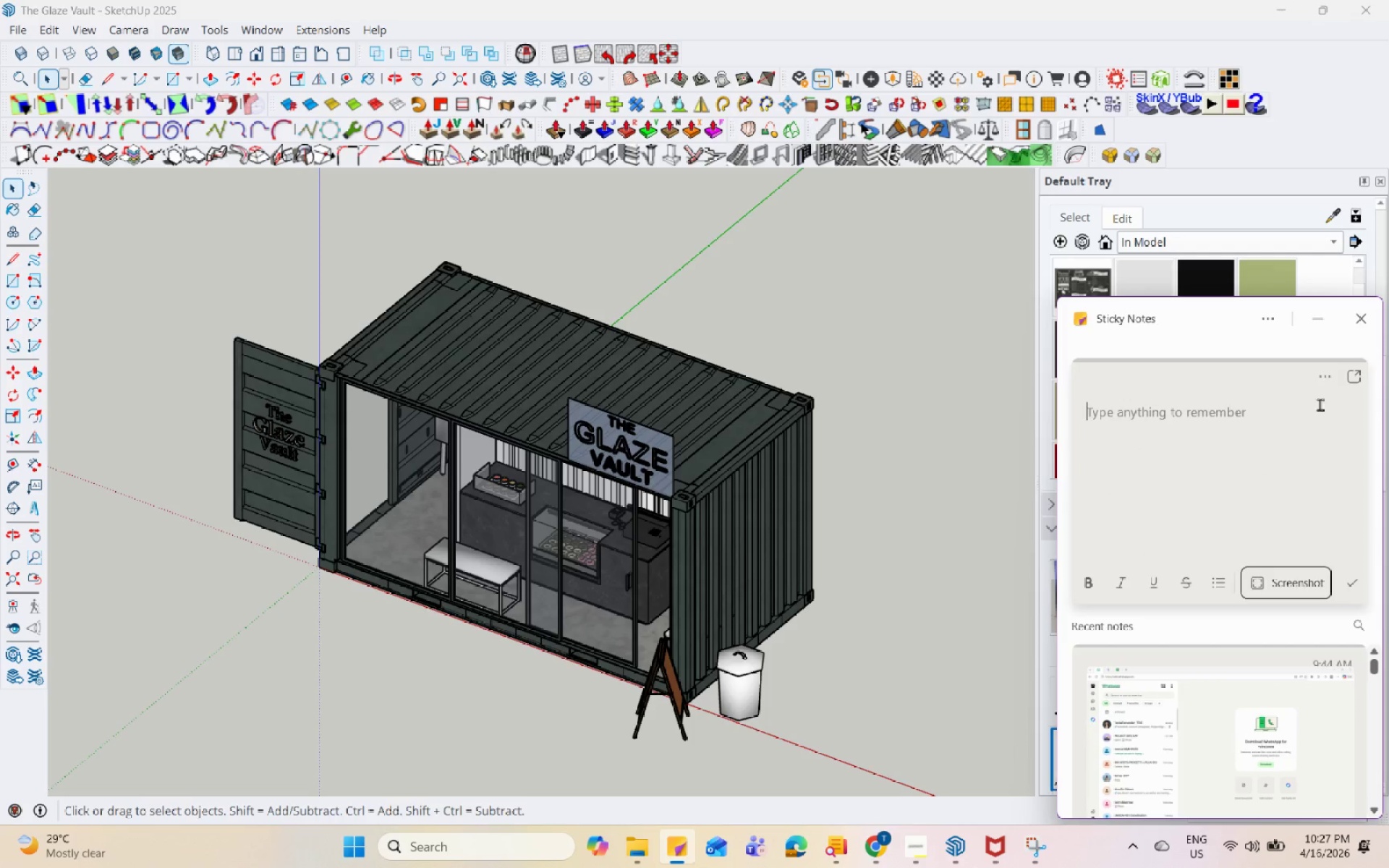 
left_click([1354, 384])
 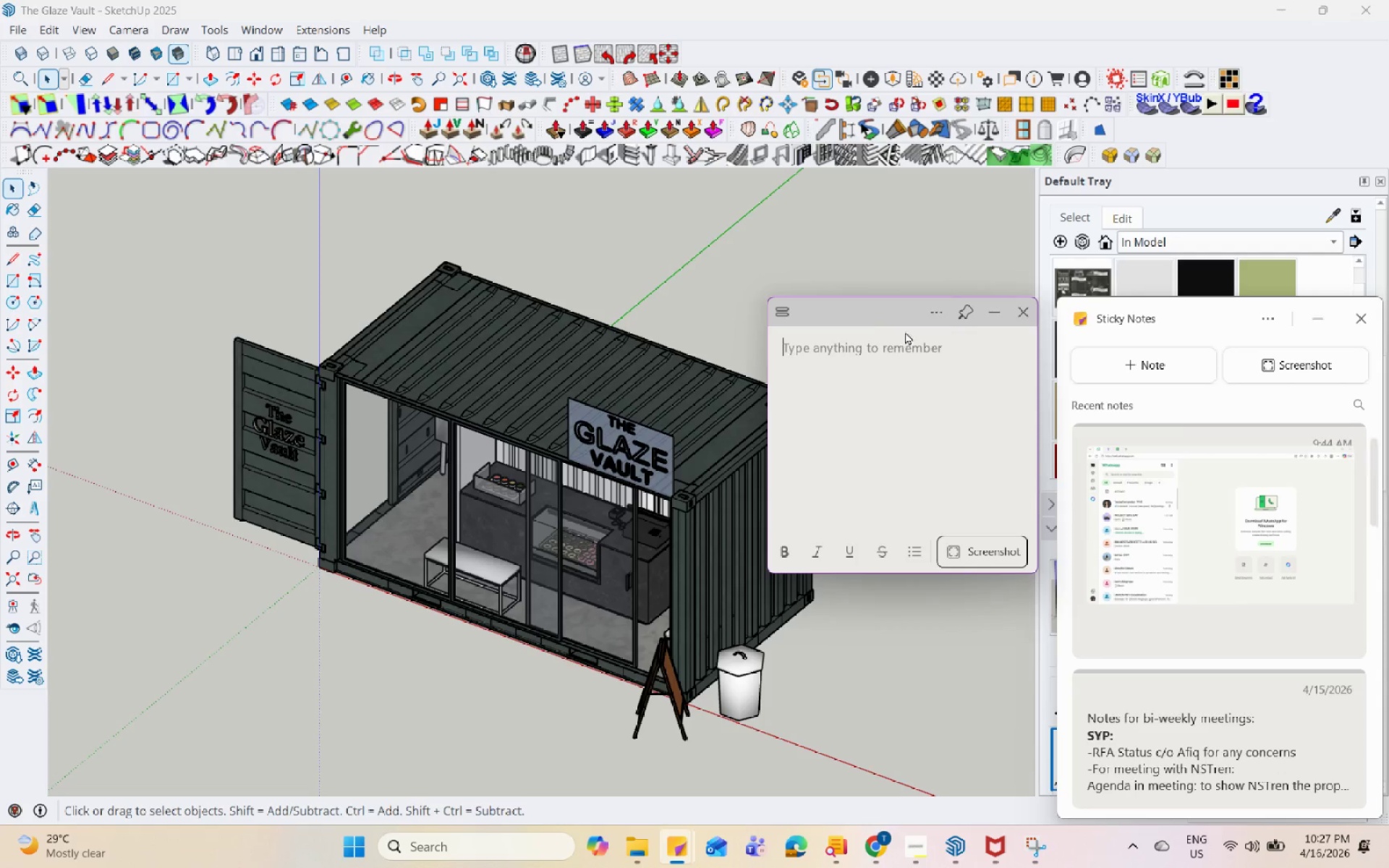 
left_click_drag(start_coordinate=[875, 310], to_coordinate=[203, 167])
 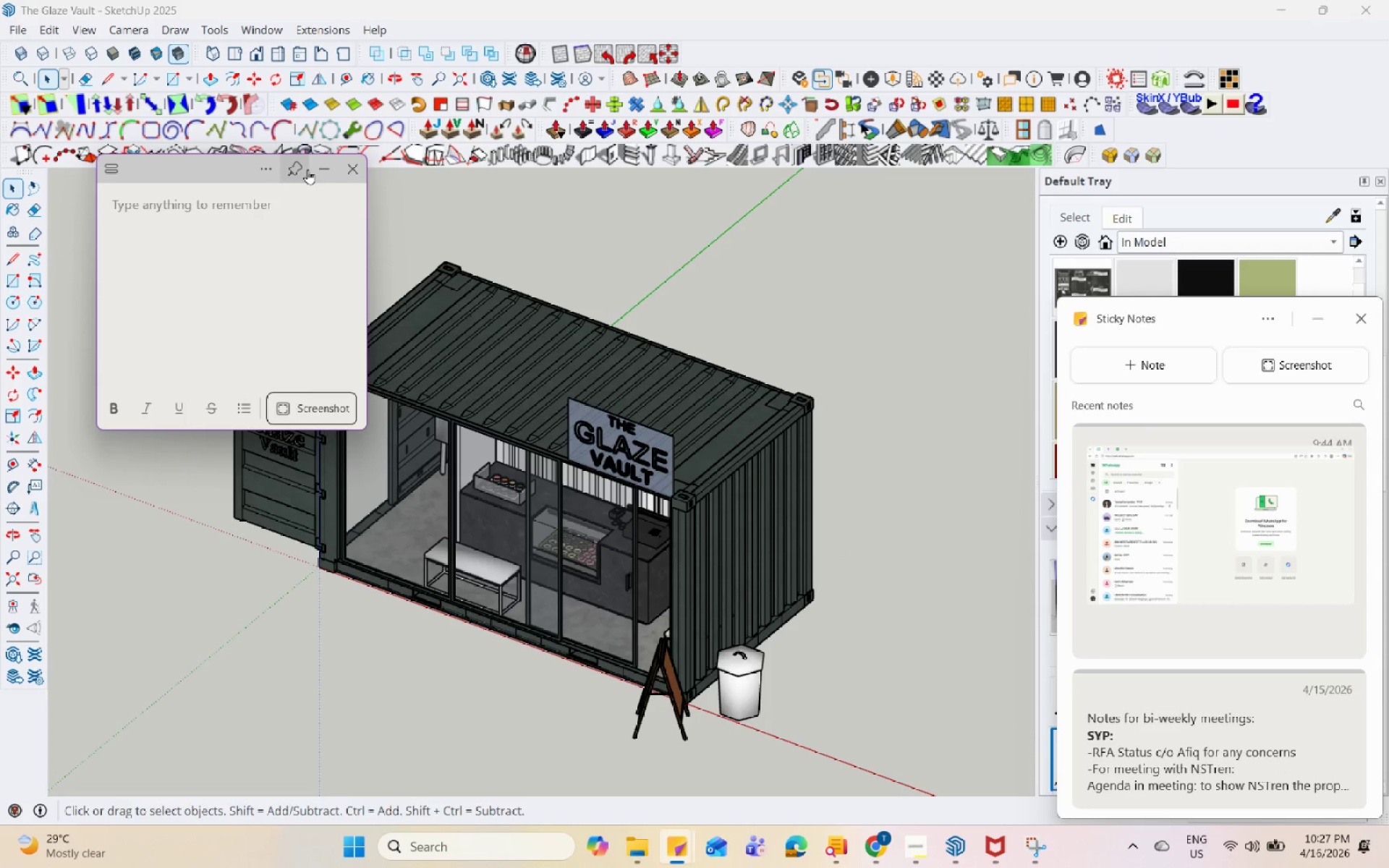 
left_click([297, 169])
 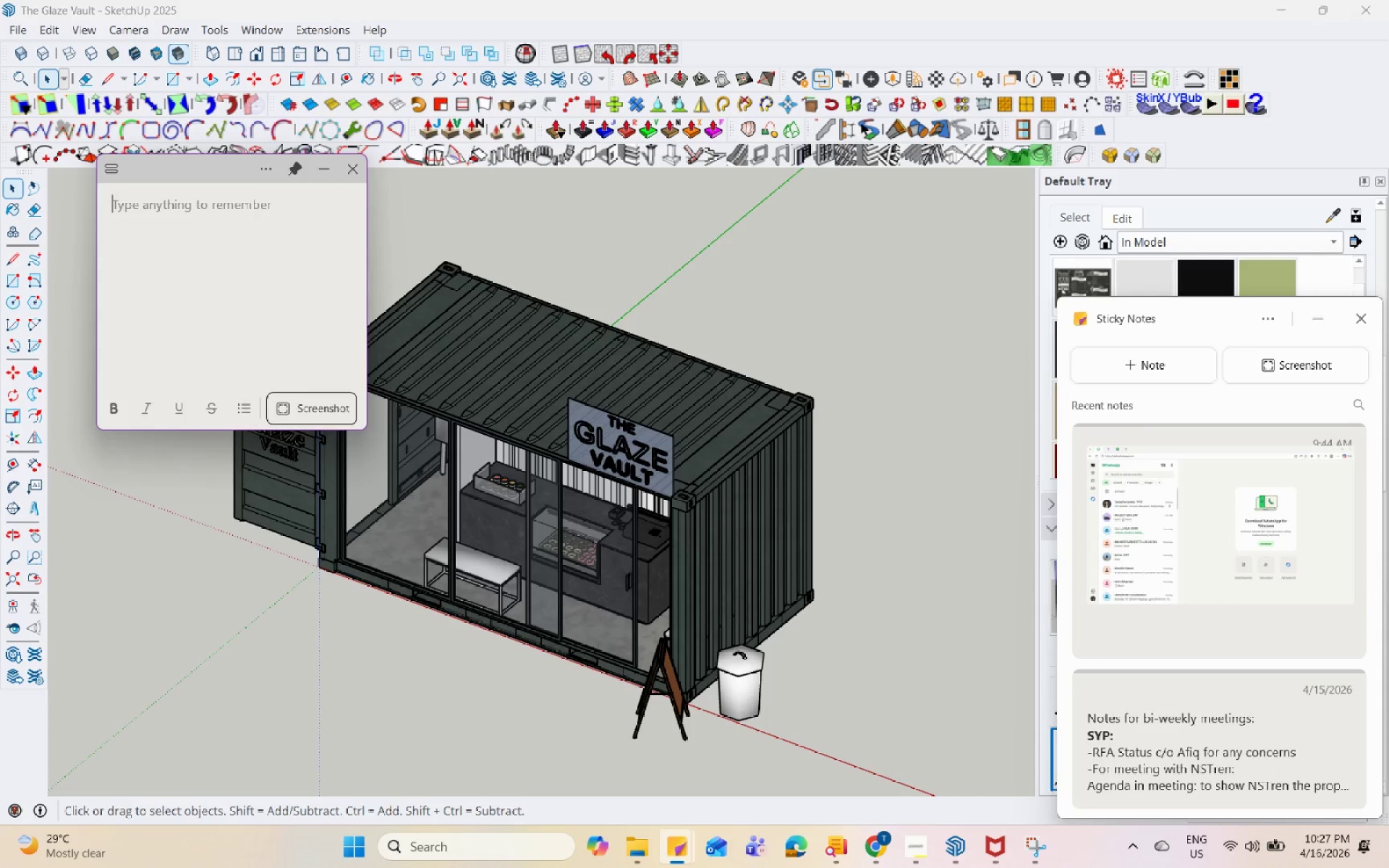 
double_click([1043, 856])
 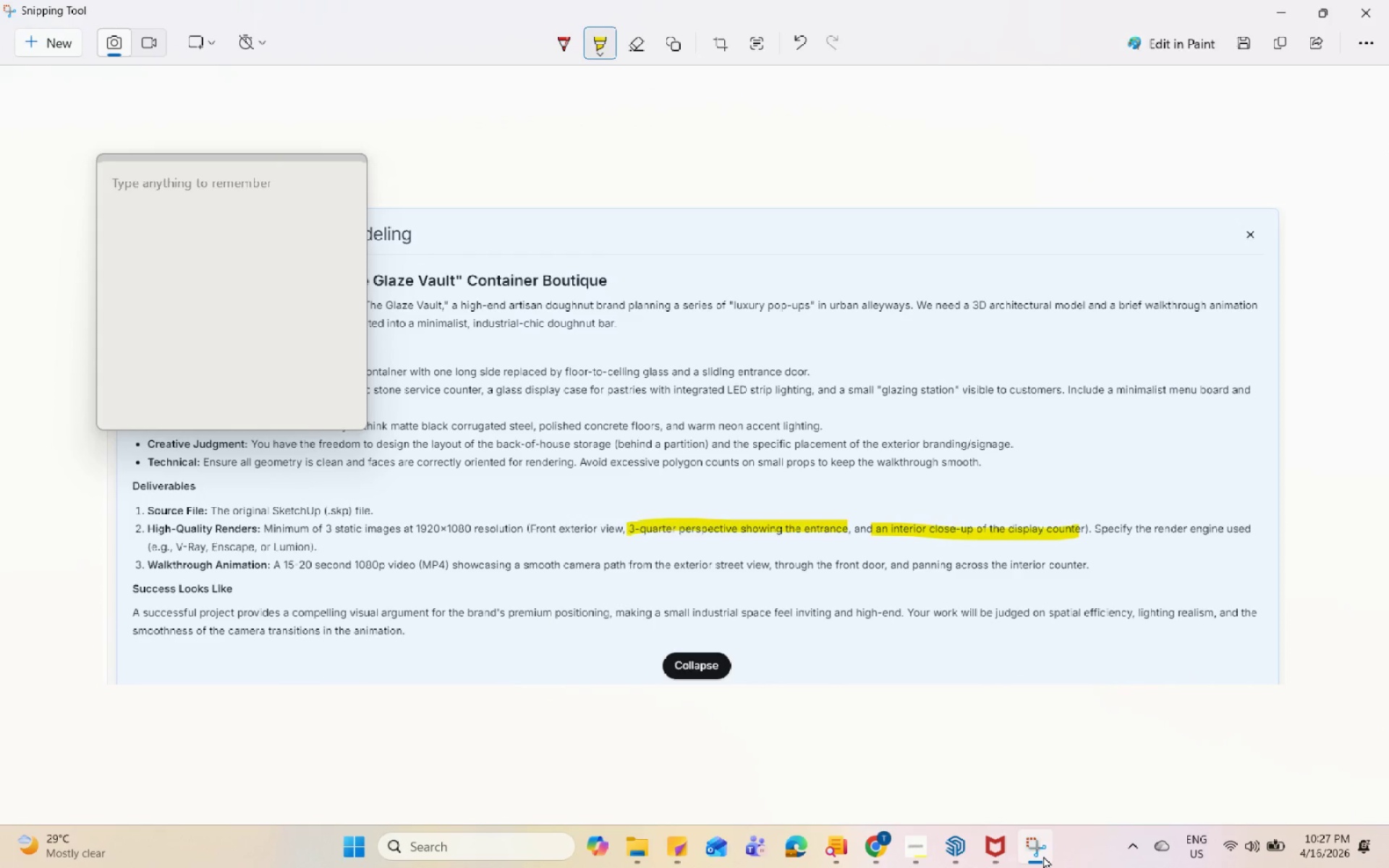 
left_click([1043, 856])
 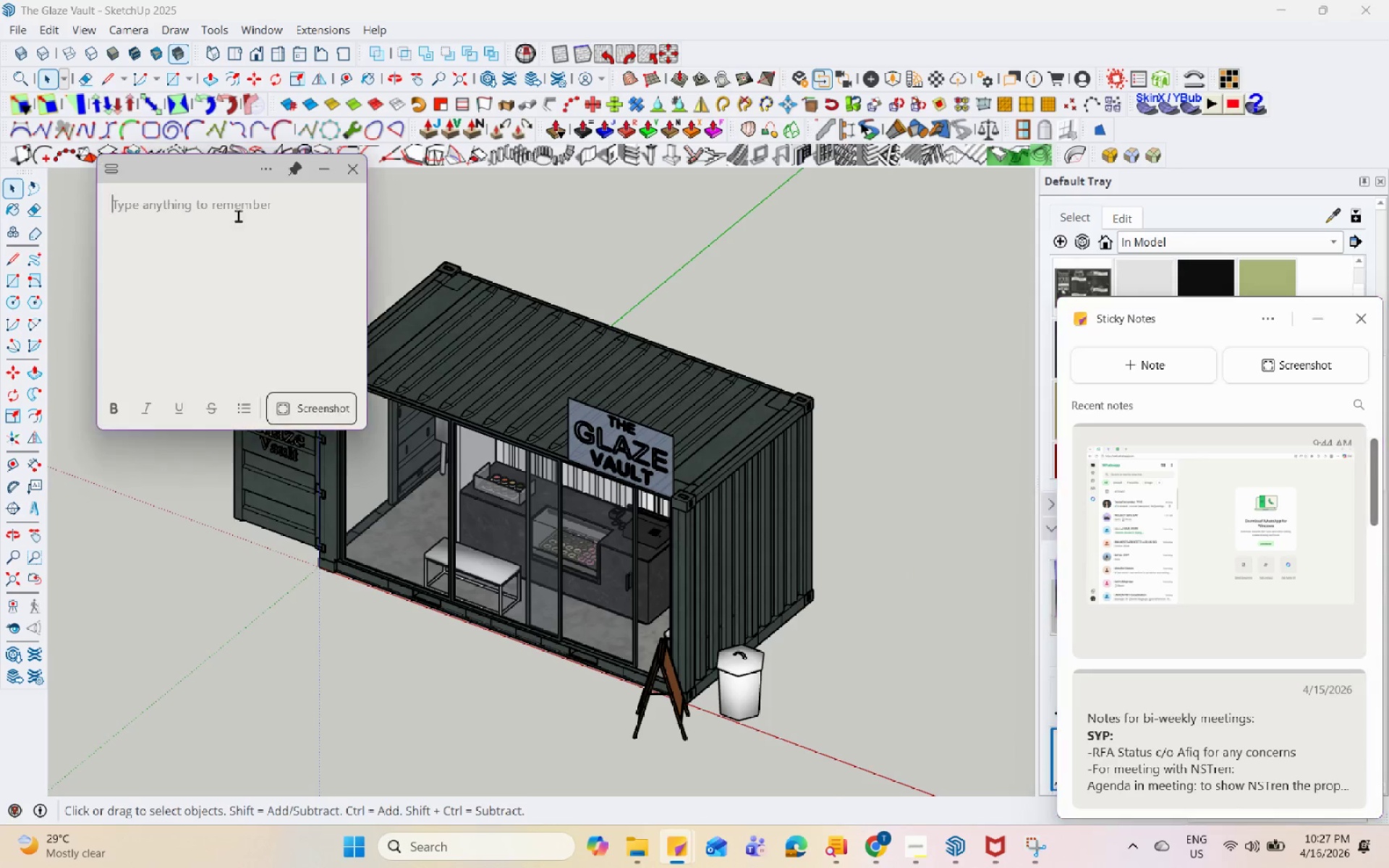 
double_click([239, 205])
 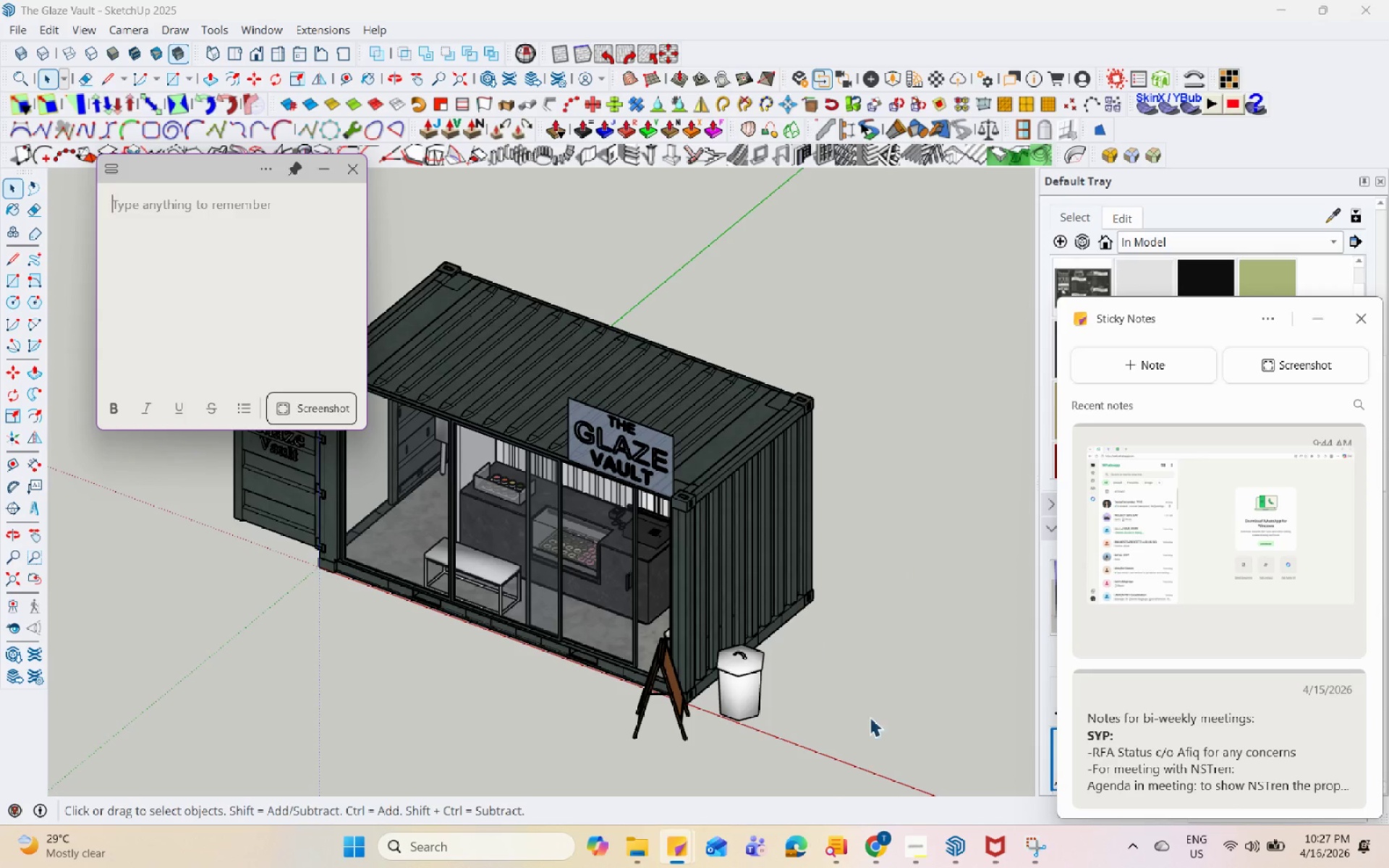 
left_click([956, 867])
 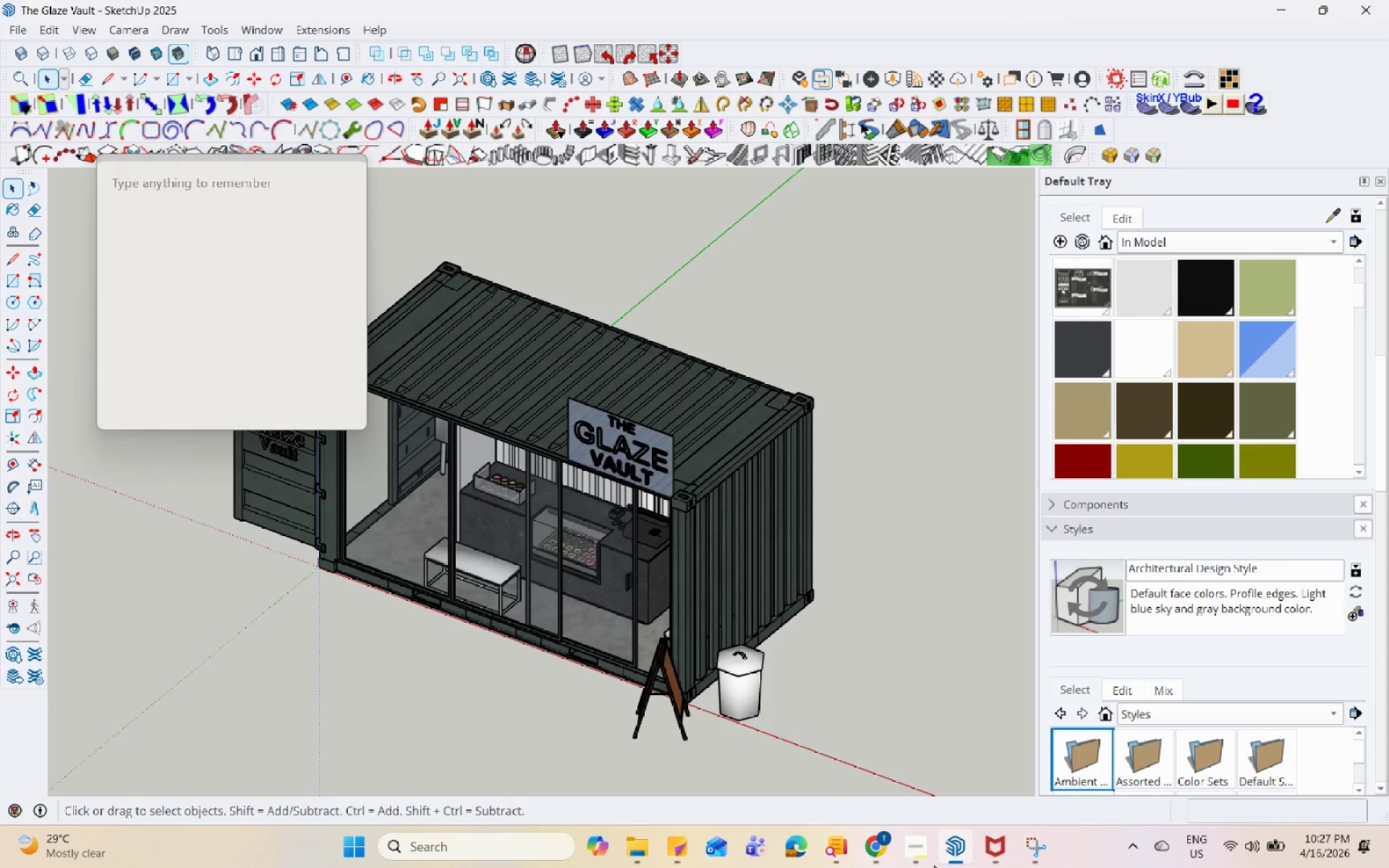 
left_click([912, 857])